 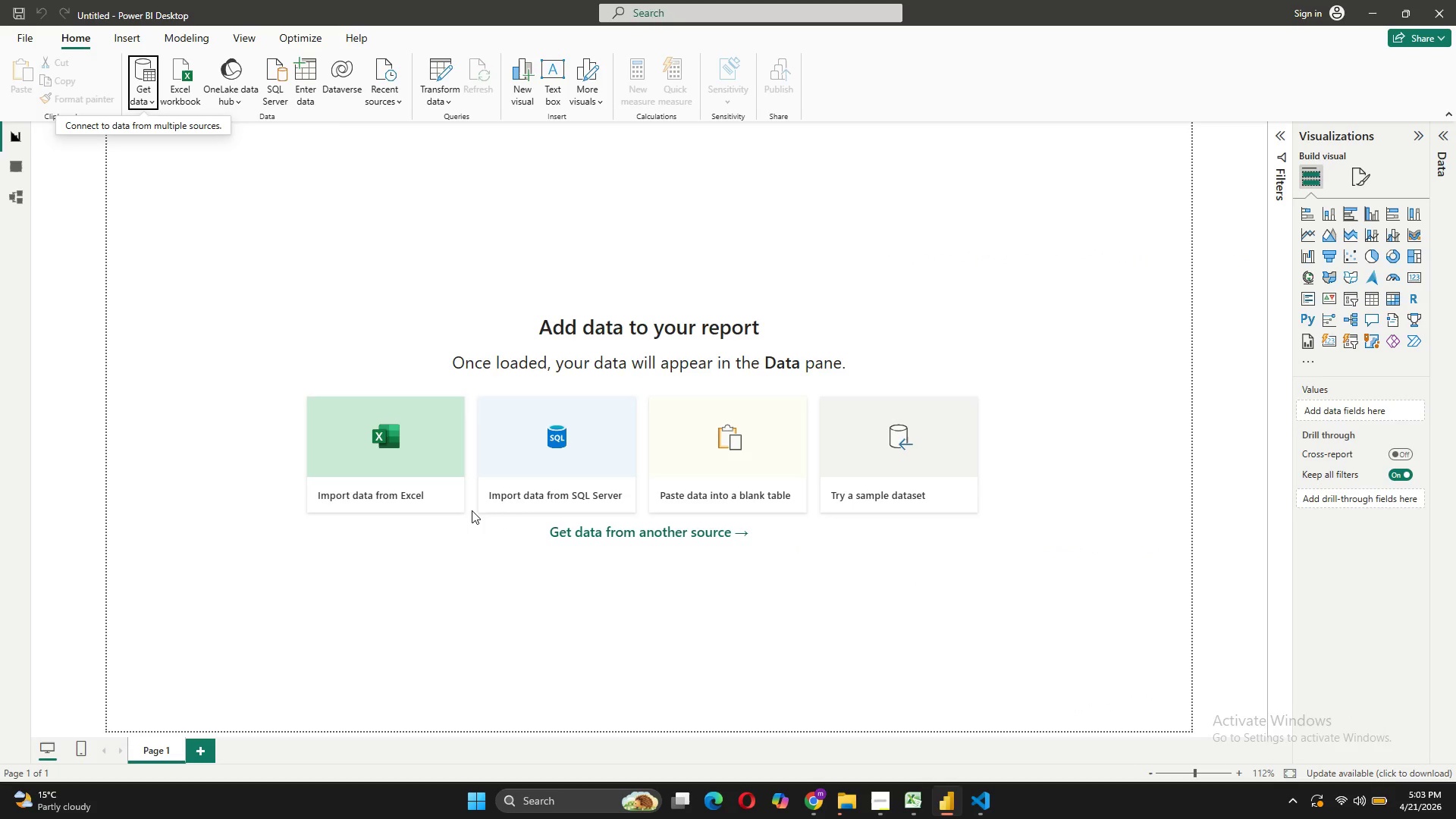 
key(Meta+Shift+R)
 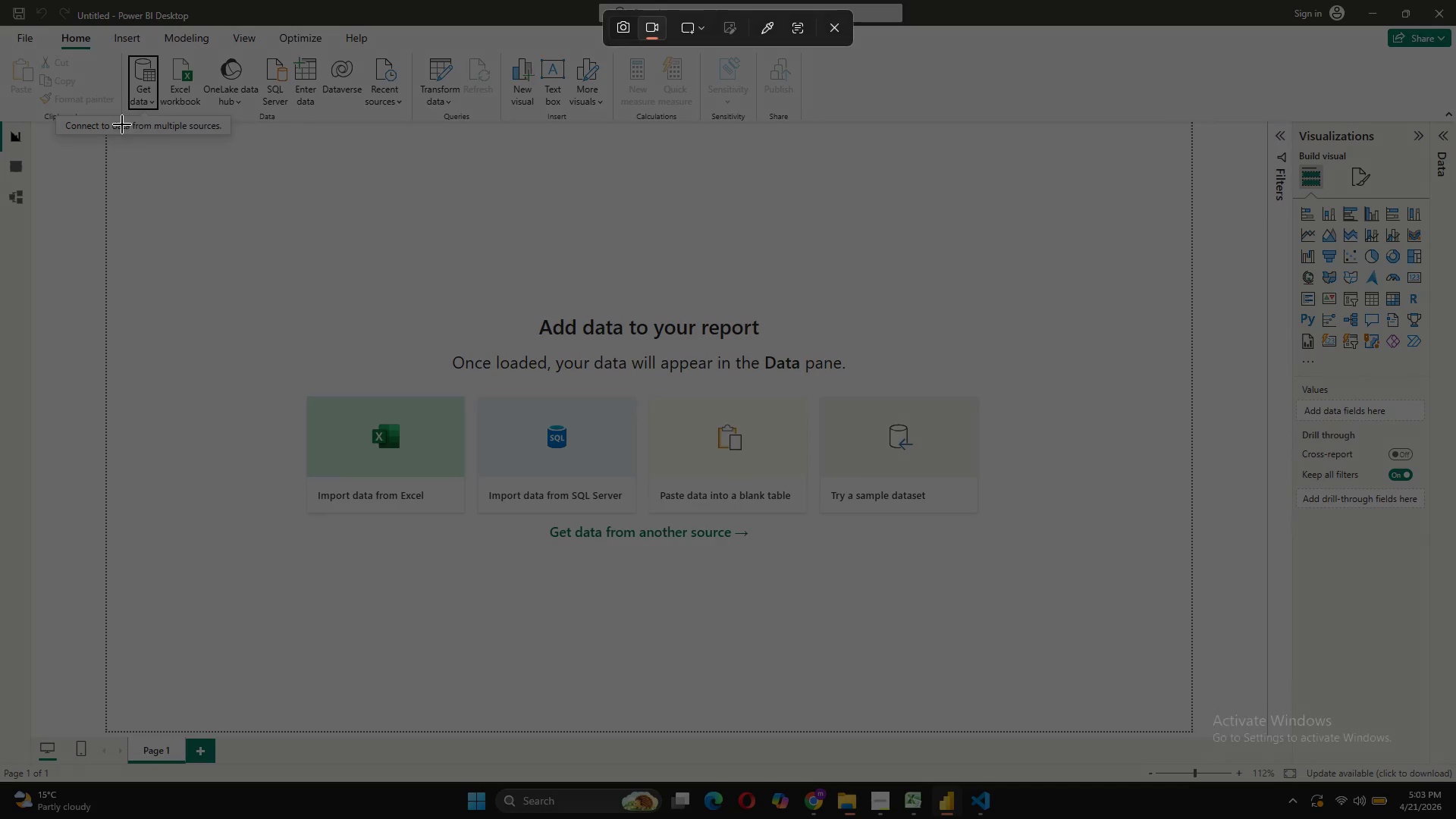 
wait(5.36)
 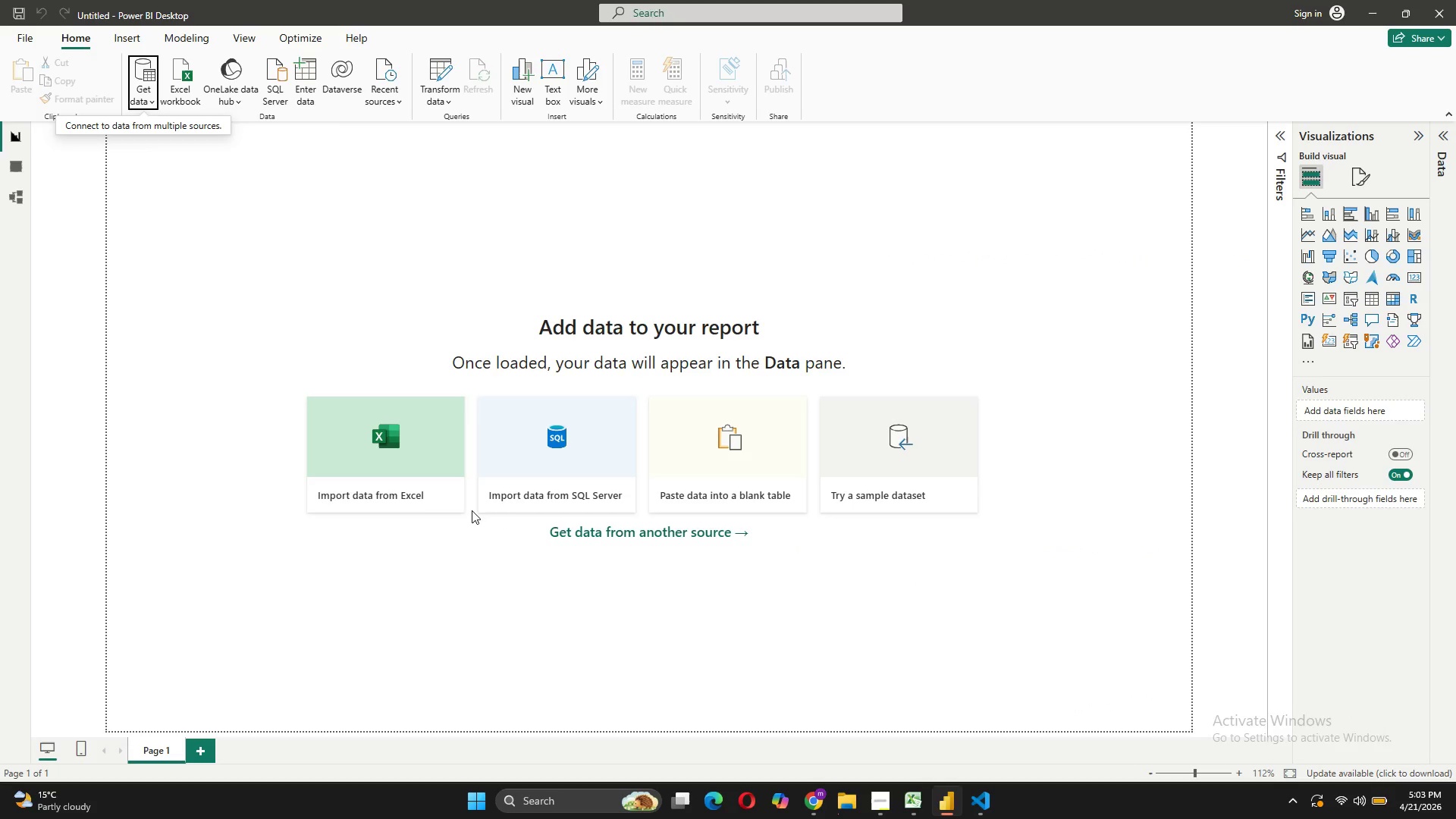 
left_click_drag(start_coordinate=[108, 124], to_coordinate=[1194, 736])
 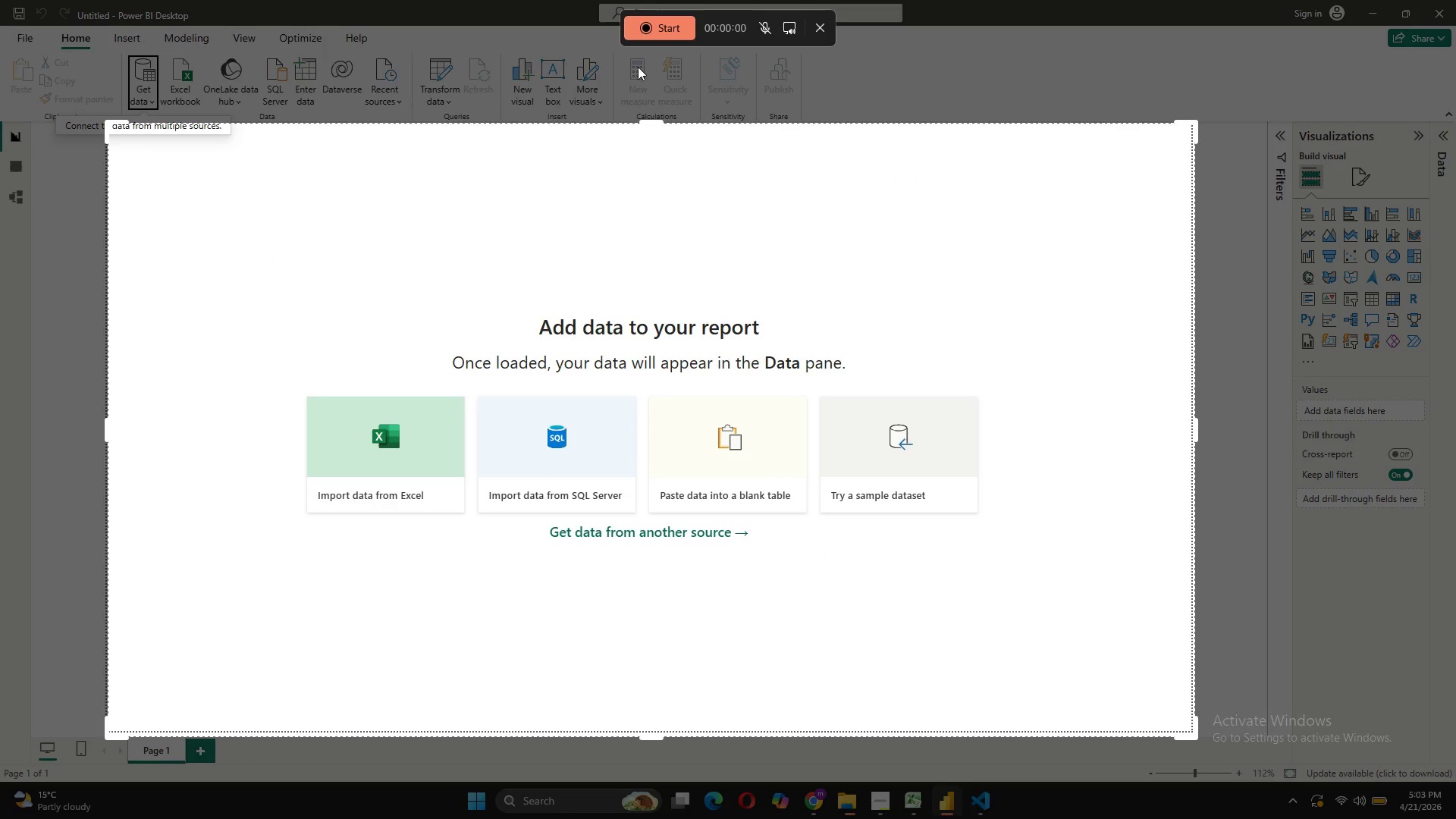 
left_click([655, 28])
 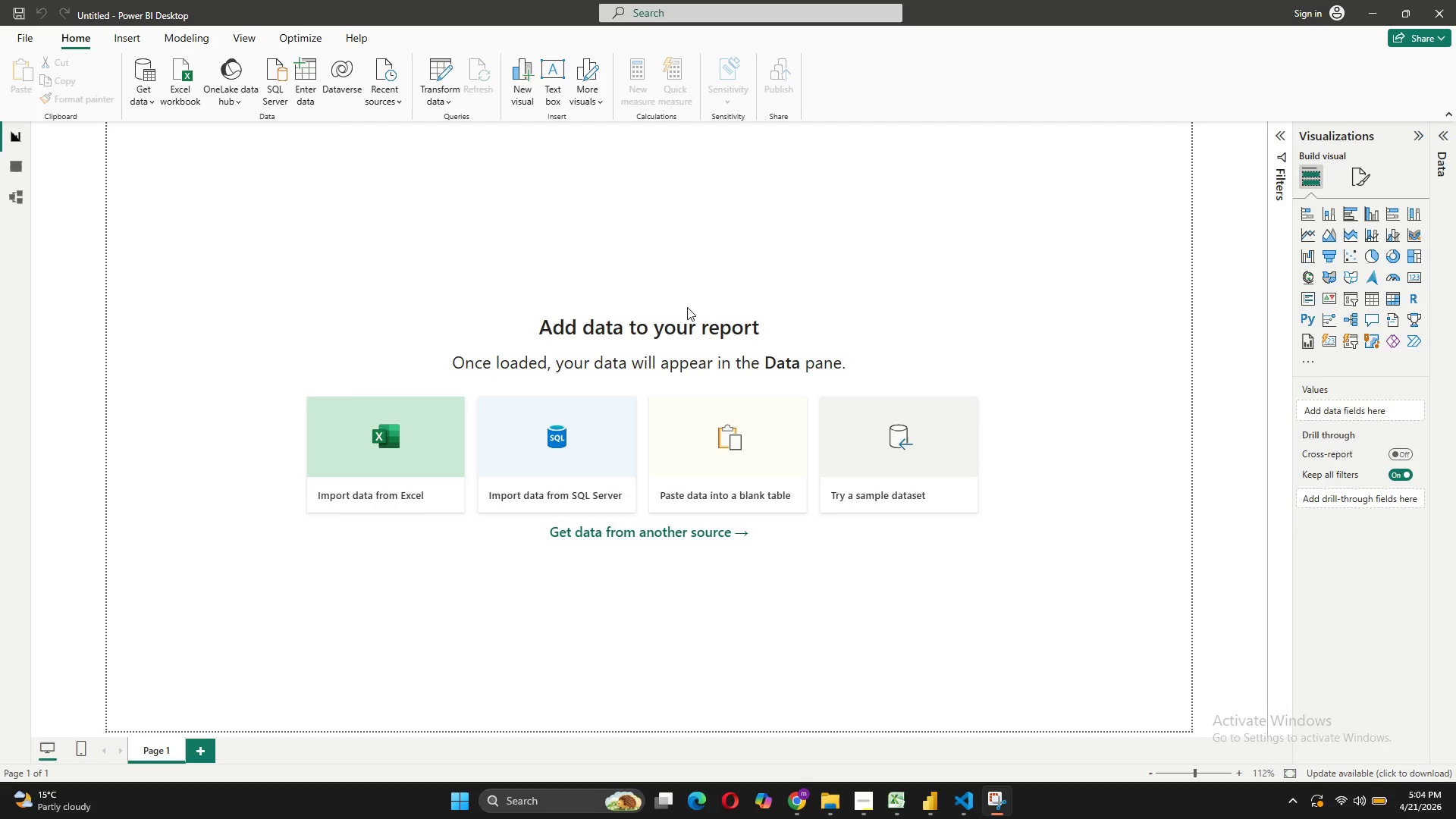 
wait(11.08)
 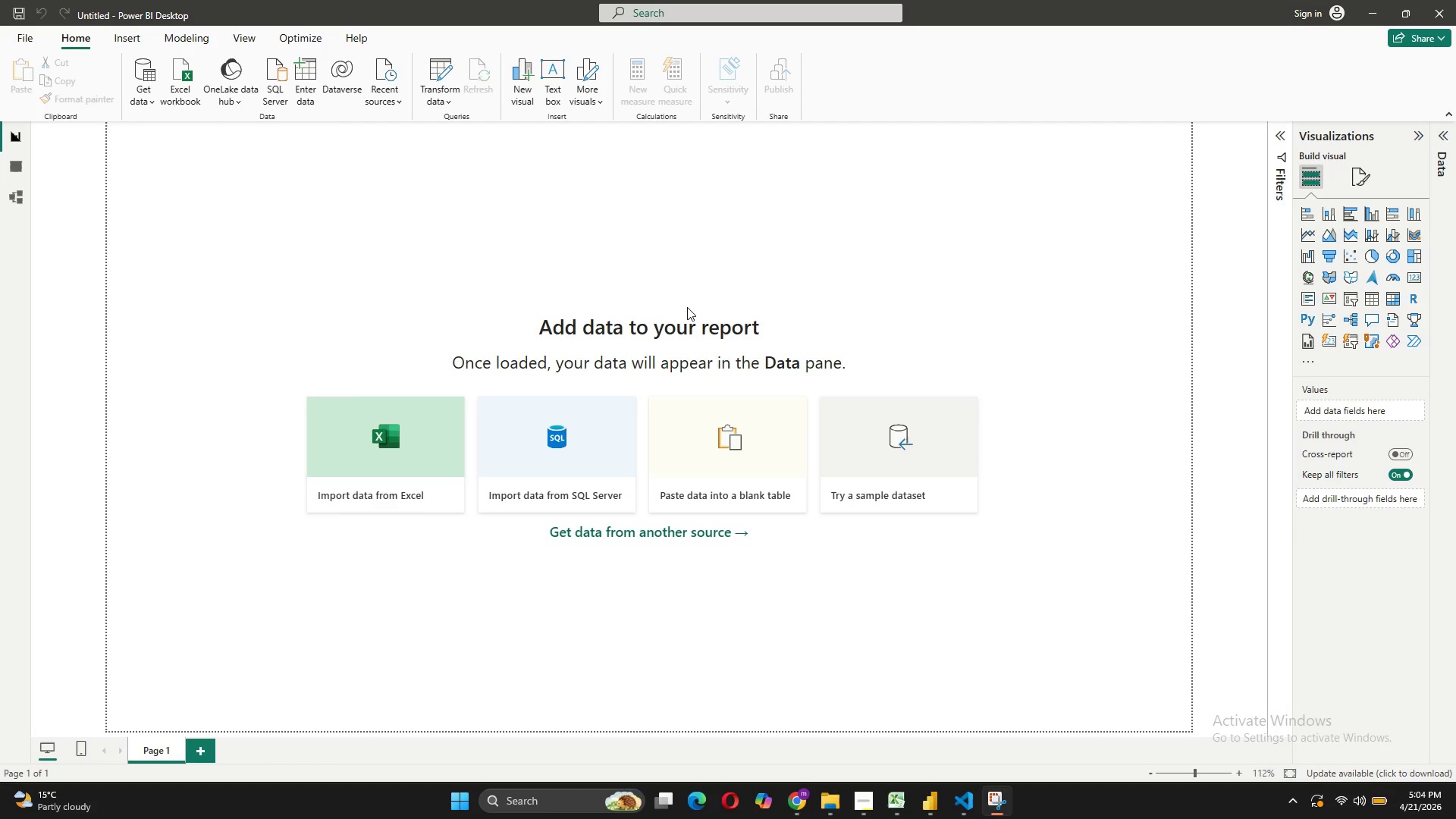 
left_click([676, 27])
 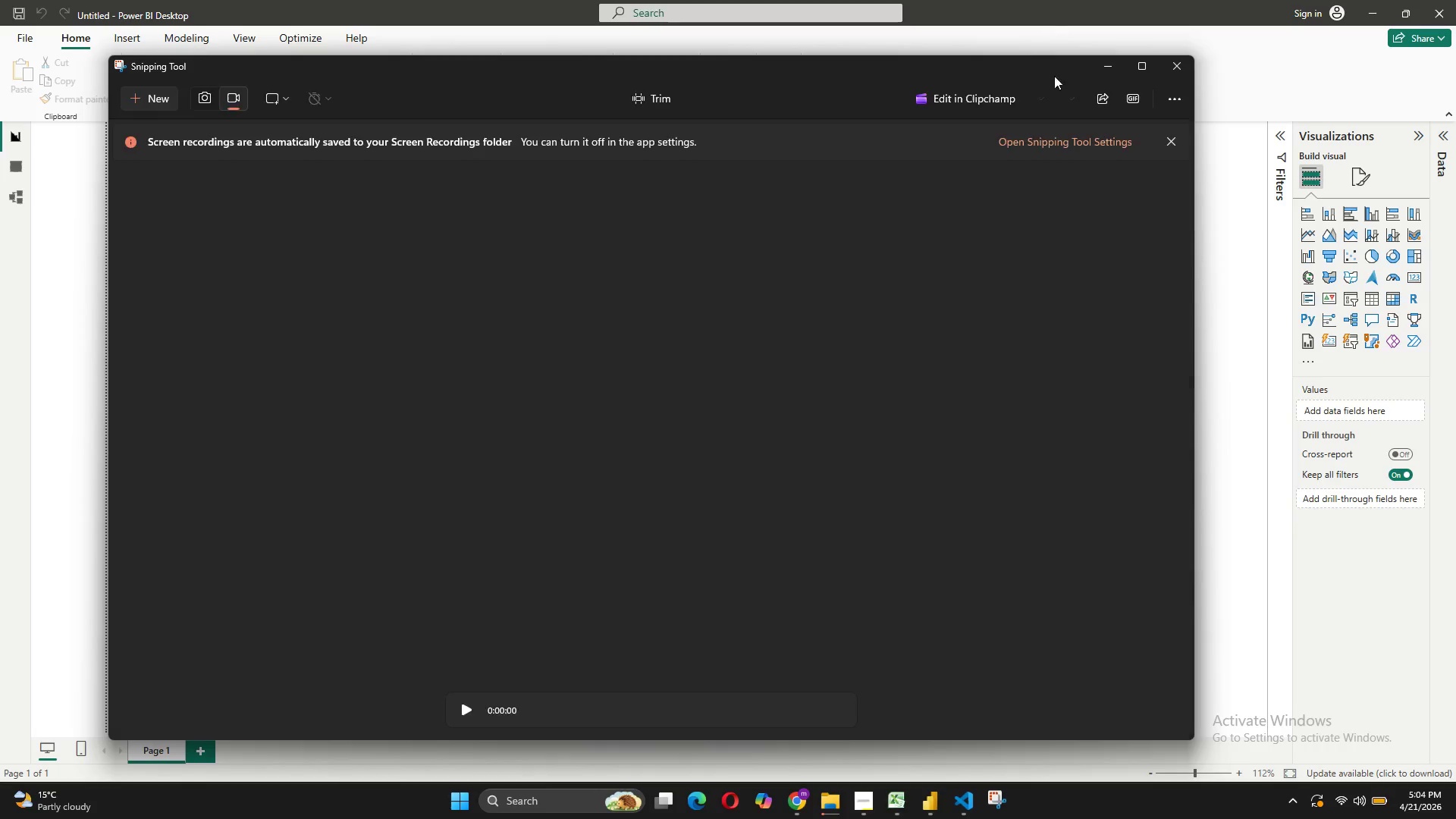 
left_click([1115, 62])
 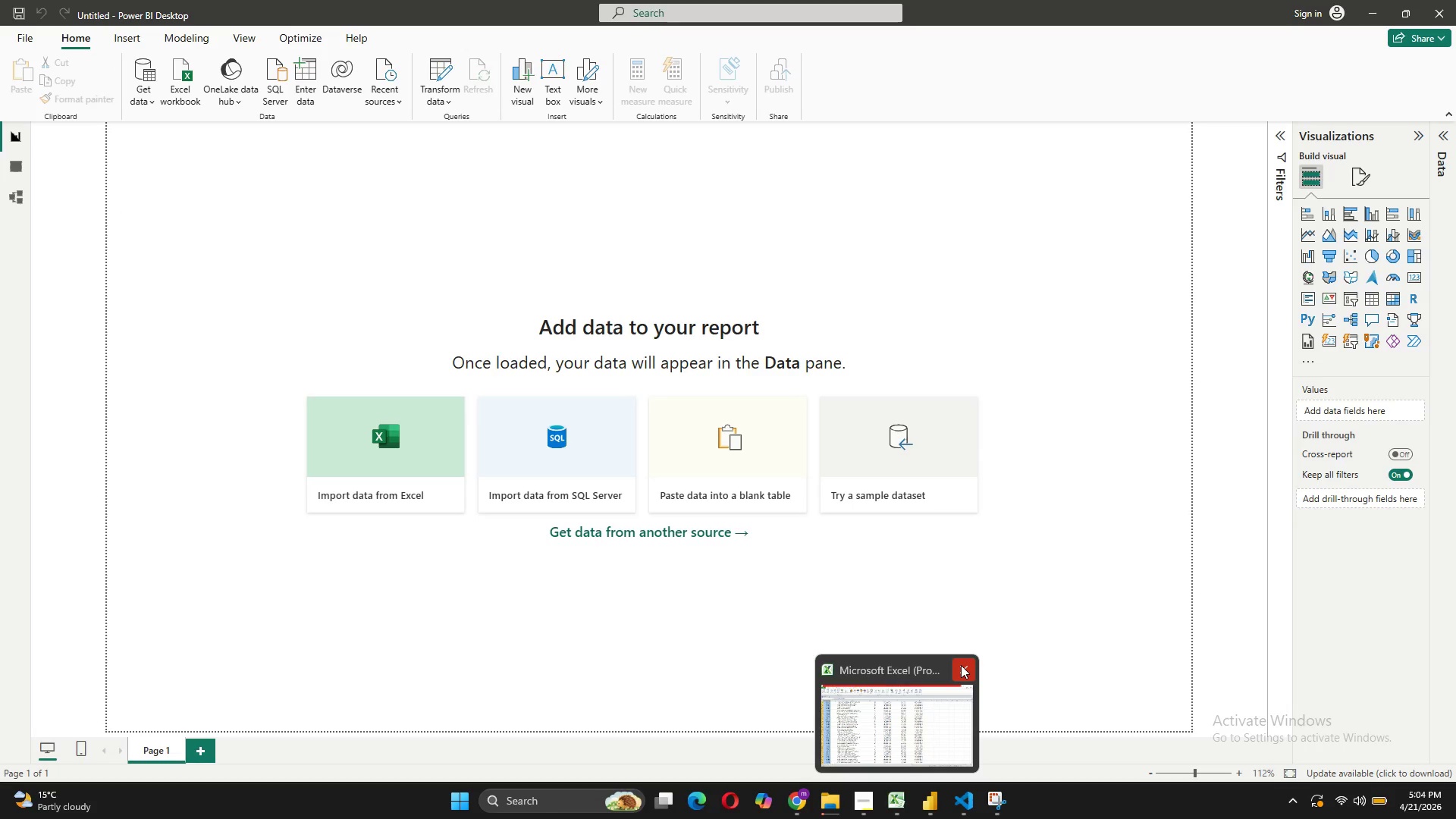 
wait(6.06)
 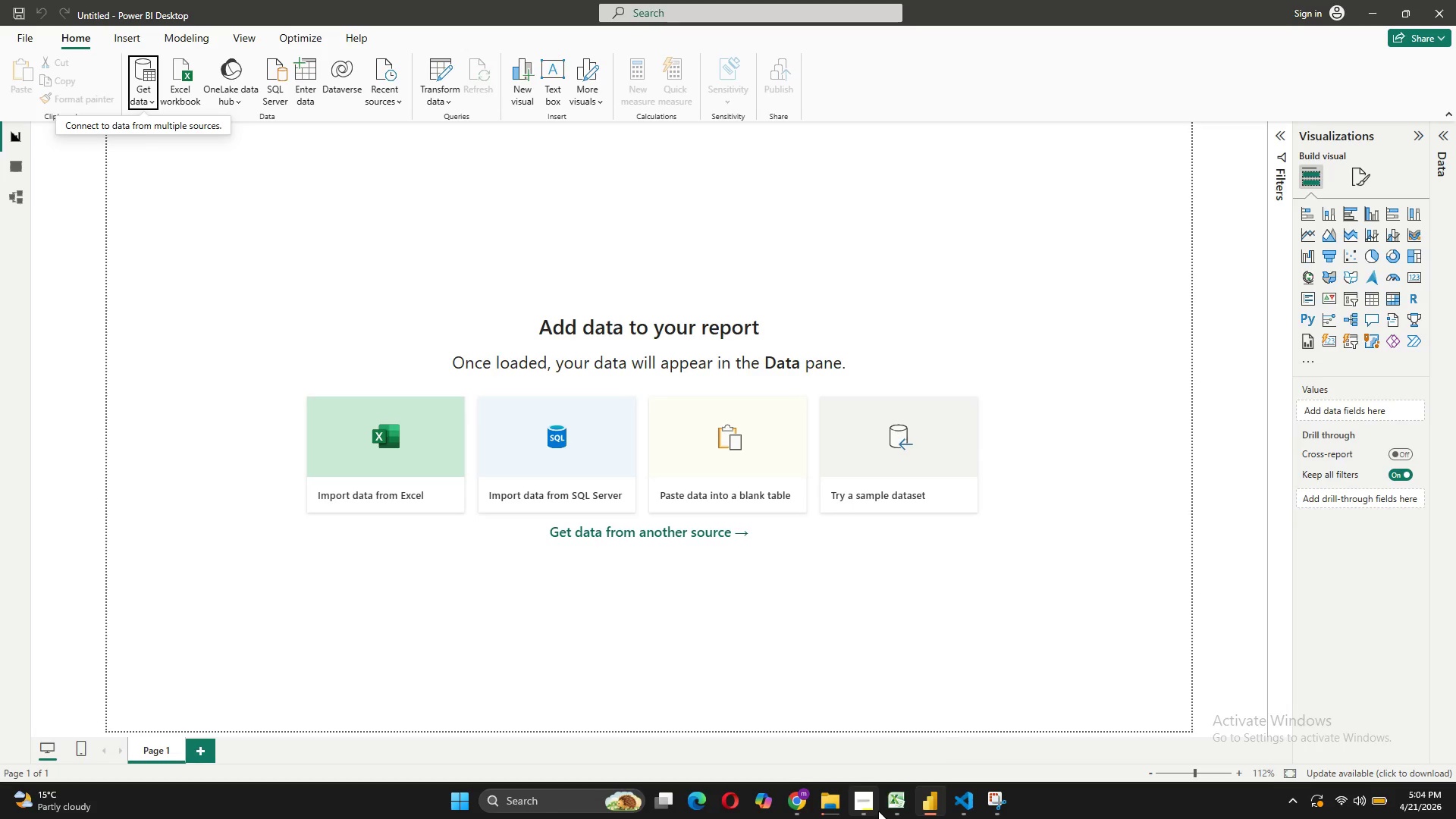 
left_click([937, 695])
 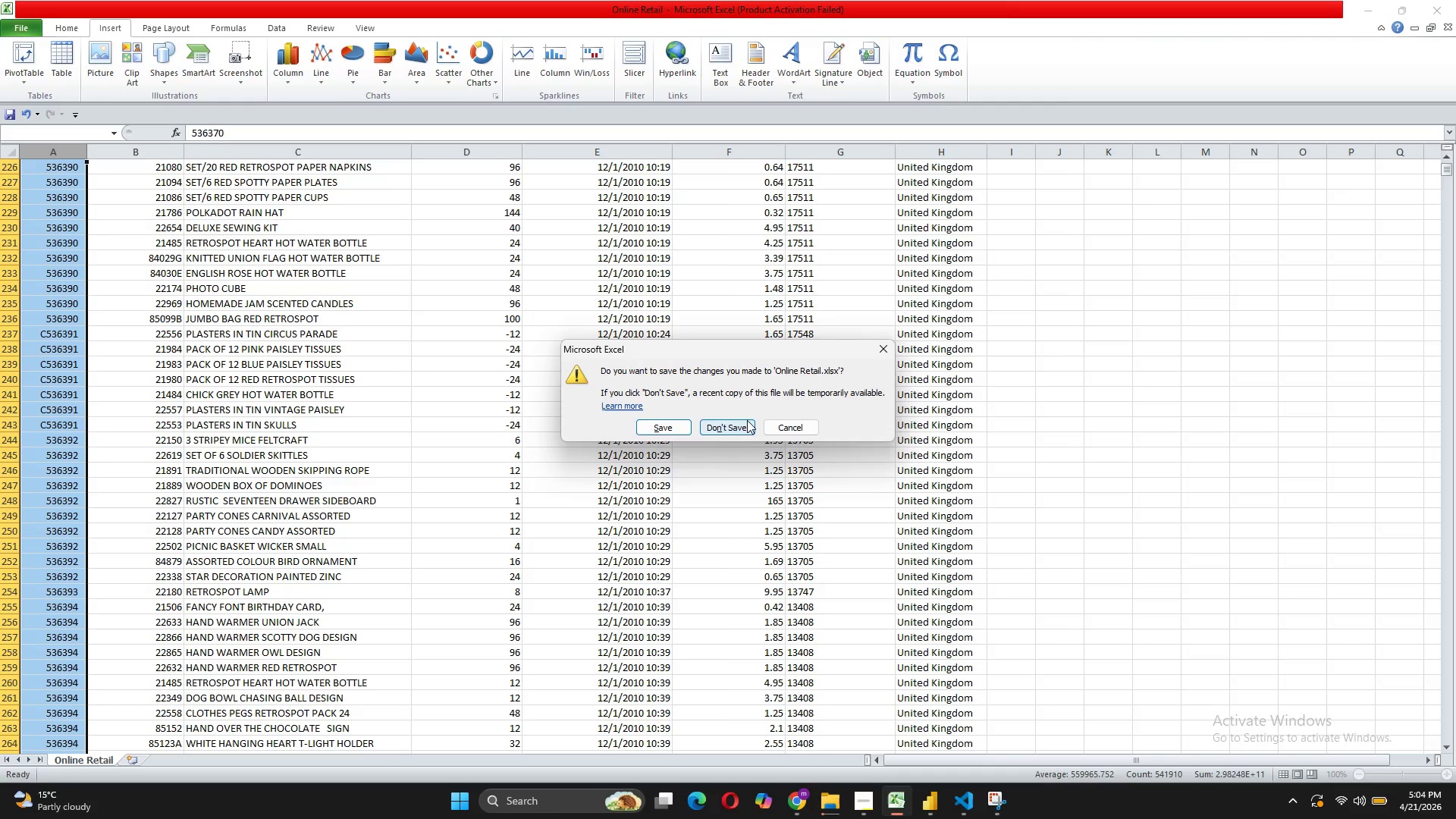 
left_click([733, 420])
 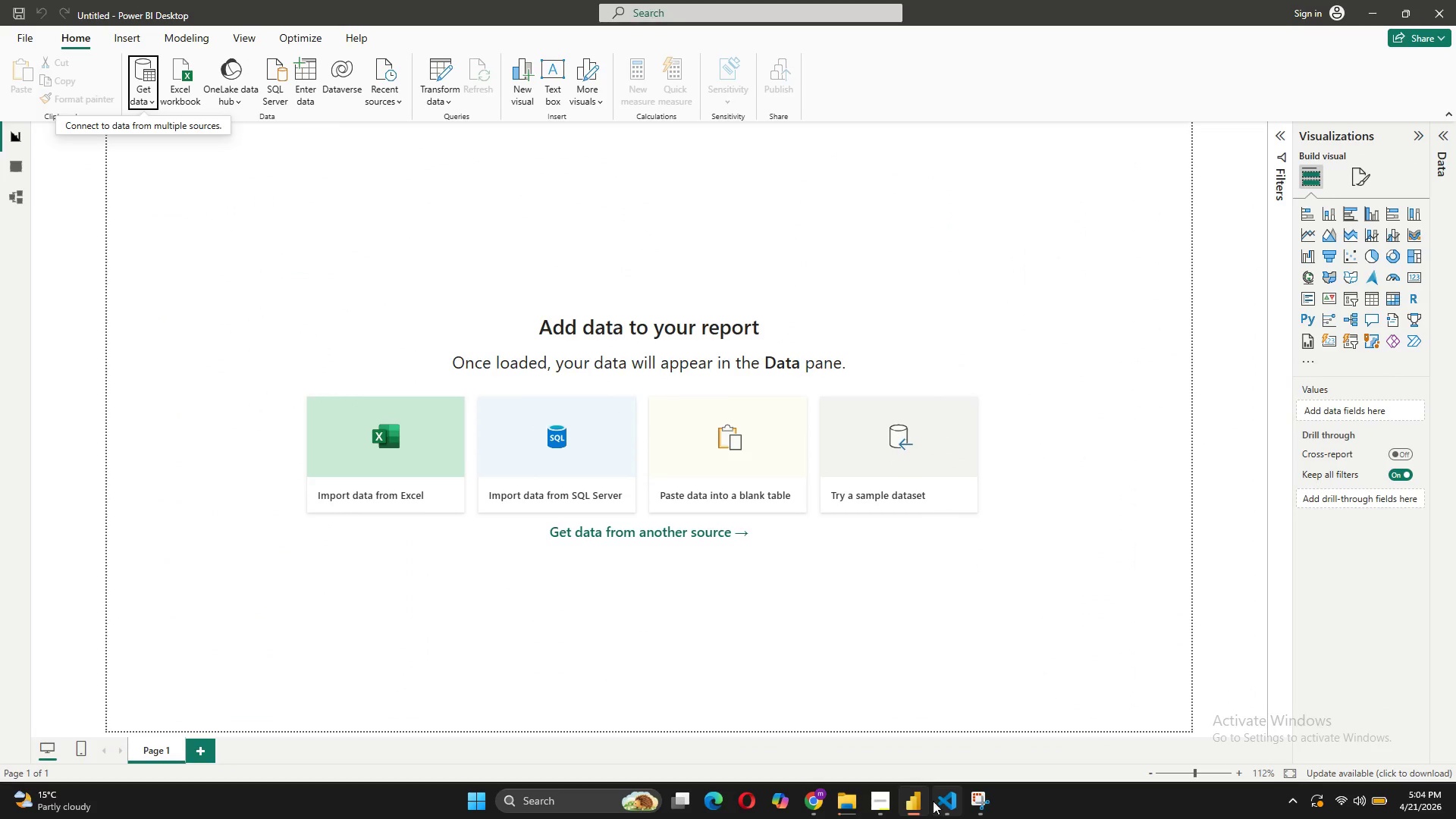 
mouse_move([953, 802])
 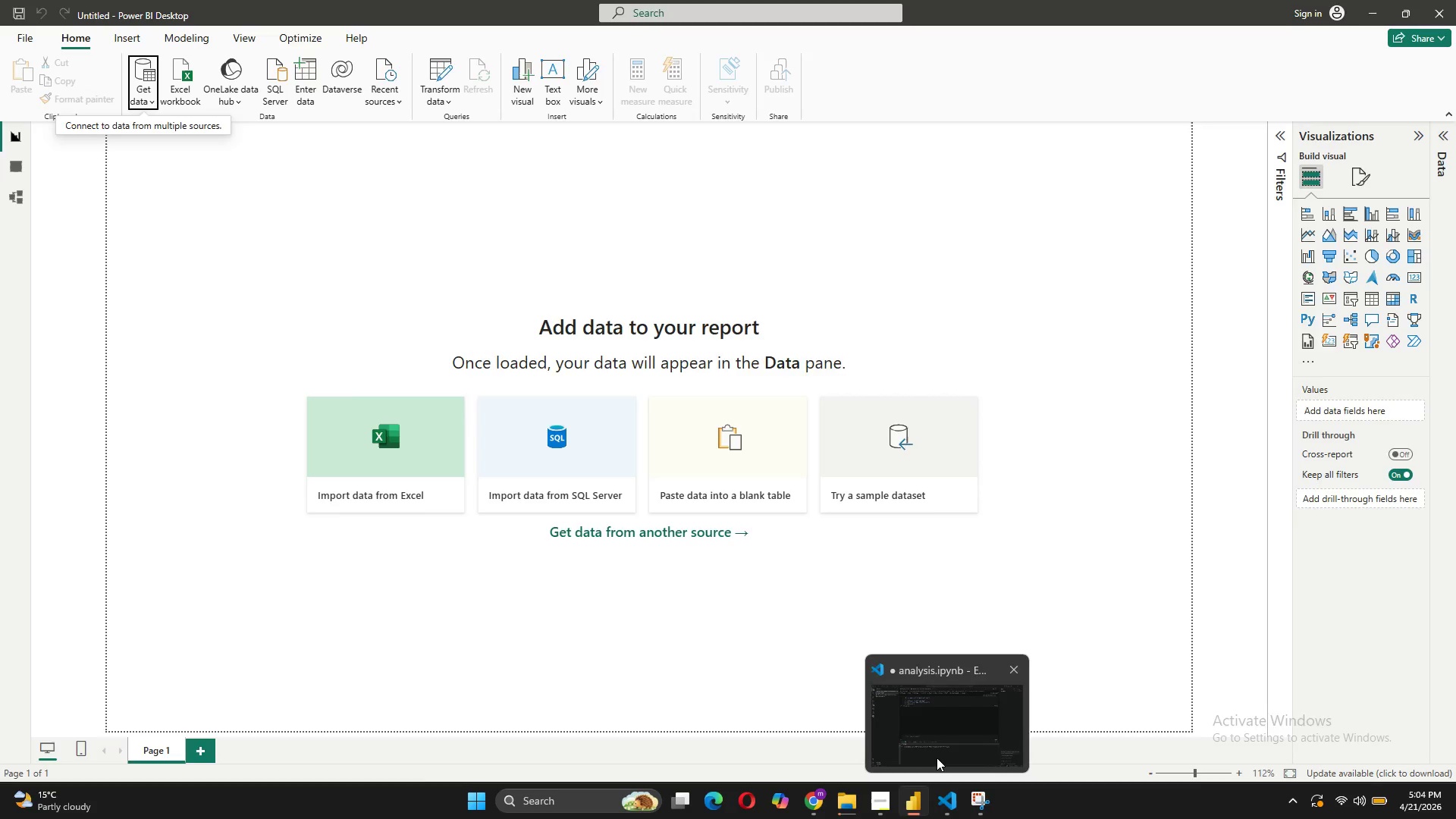 
left_click([937, 758])
 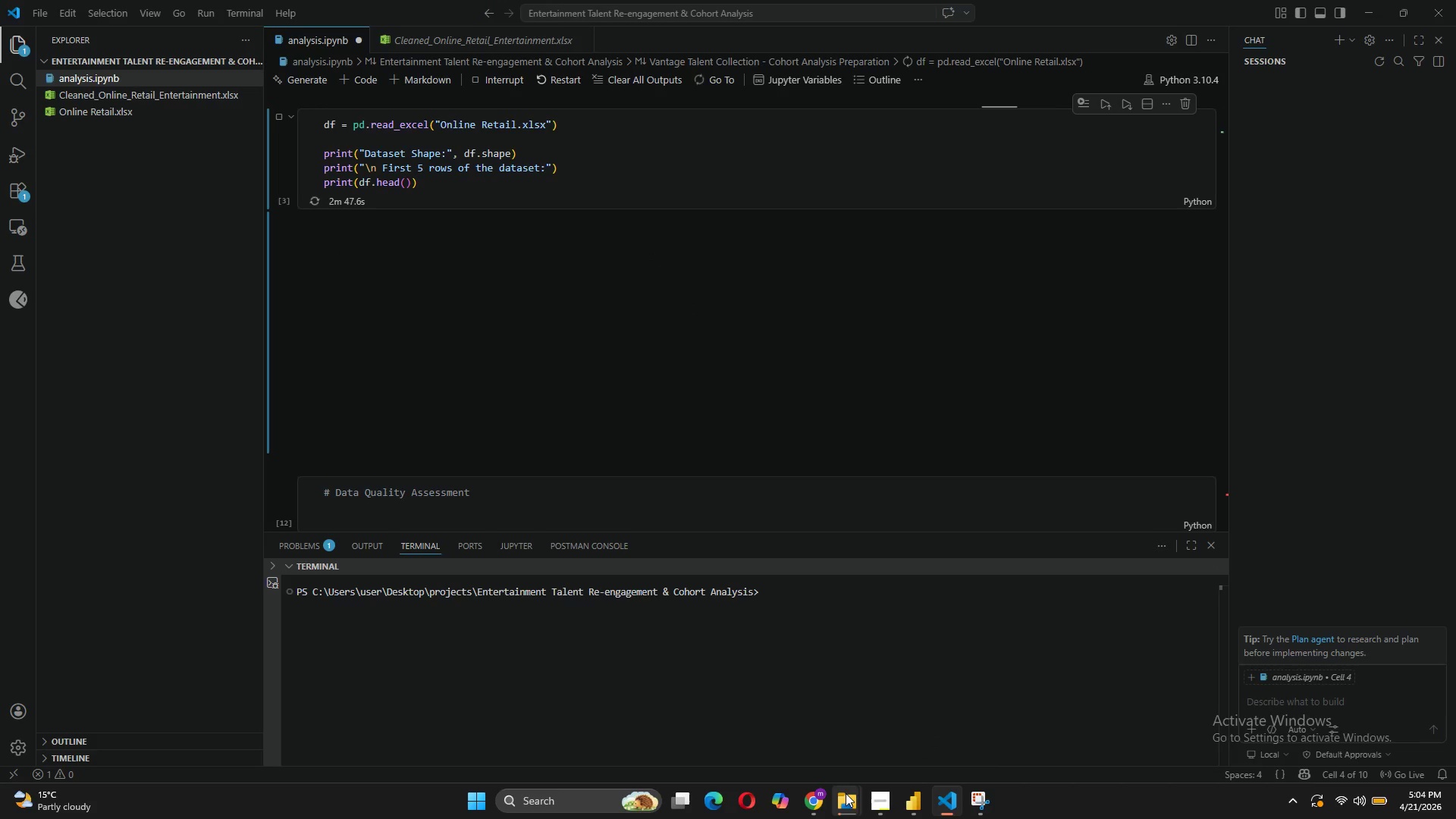 
left_click([841, 742])
 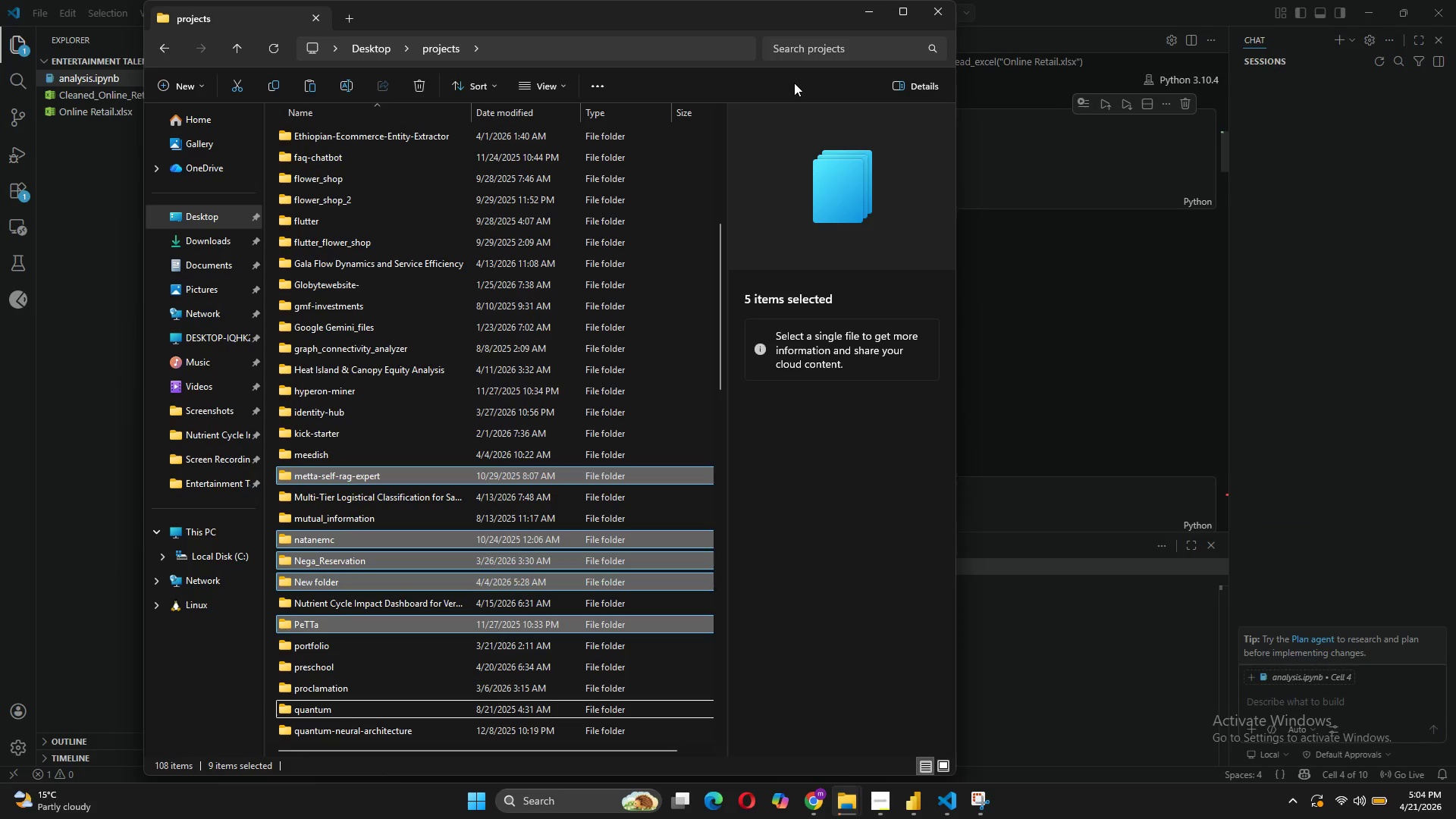 
wait(5.45)
 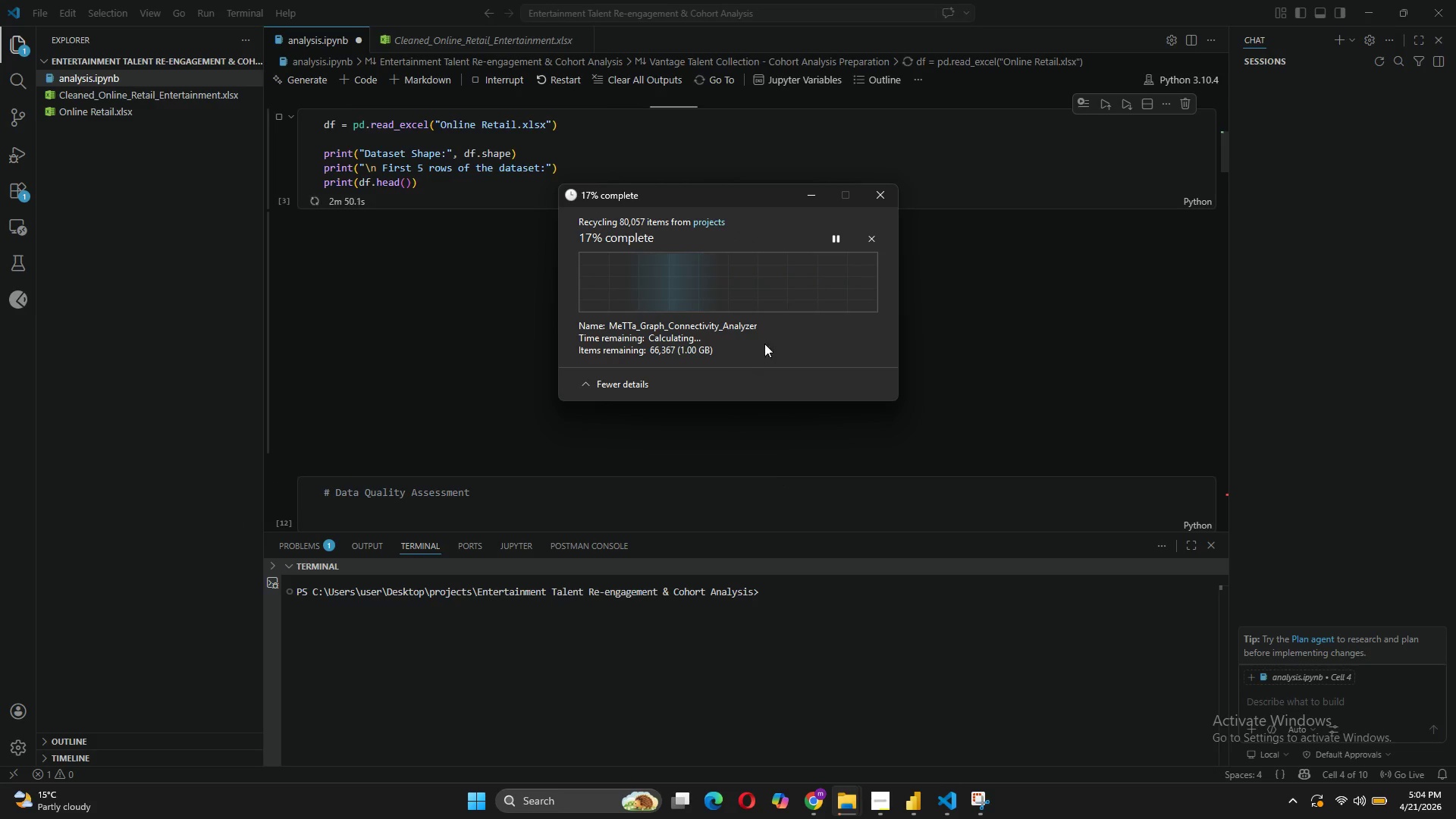 
left_click([874, 14])
 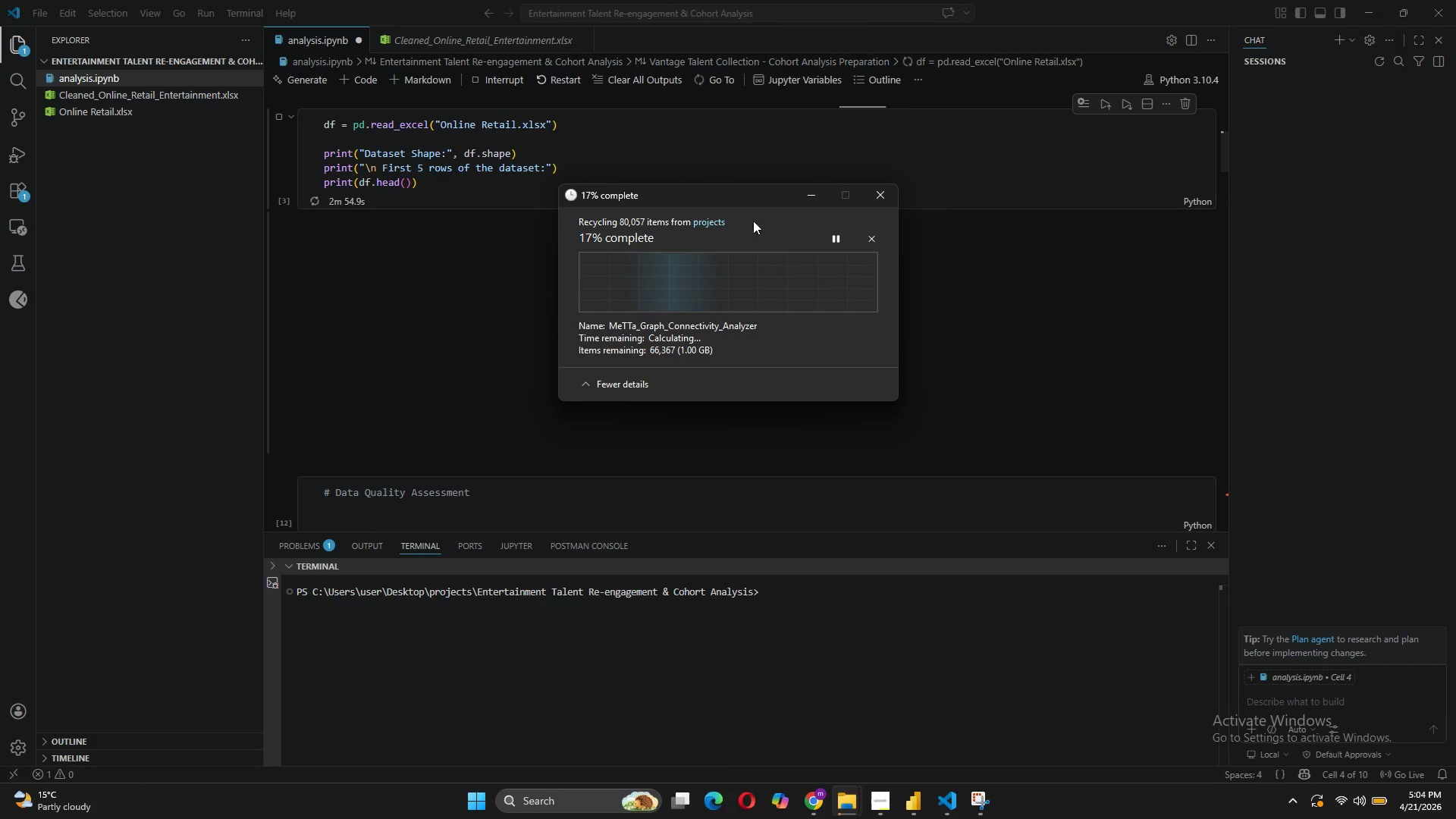 
left_click([740, 221])
 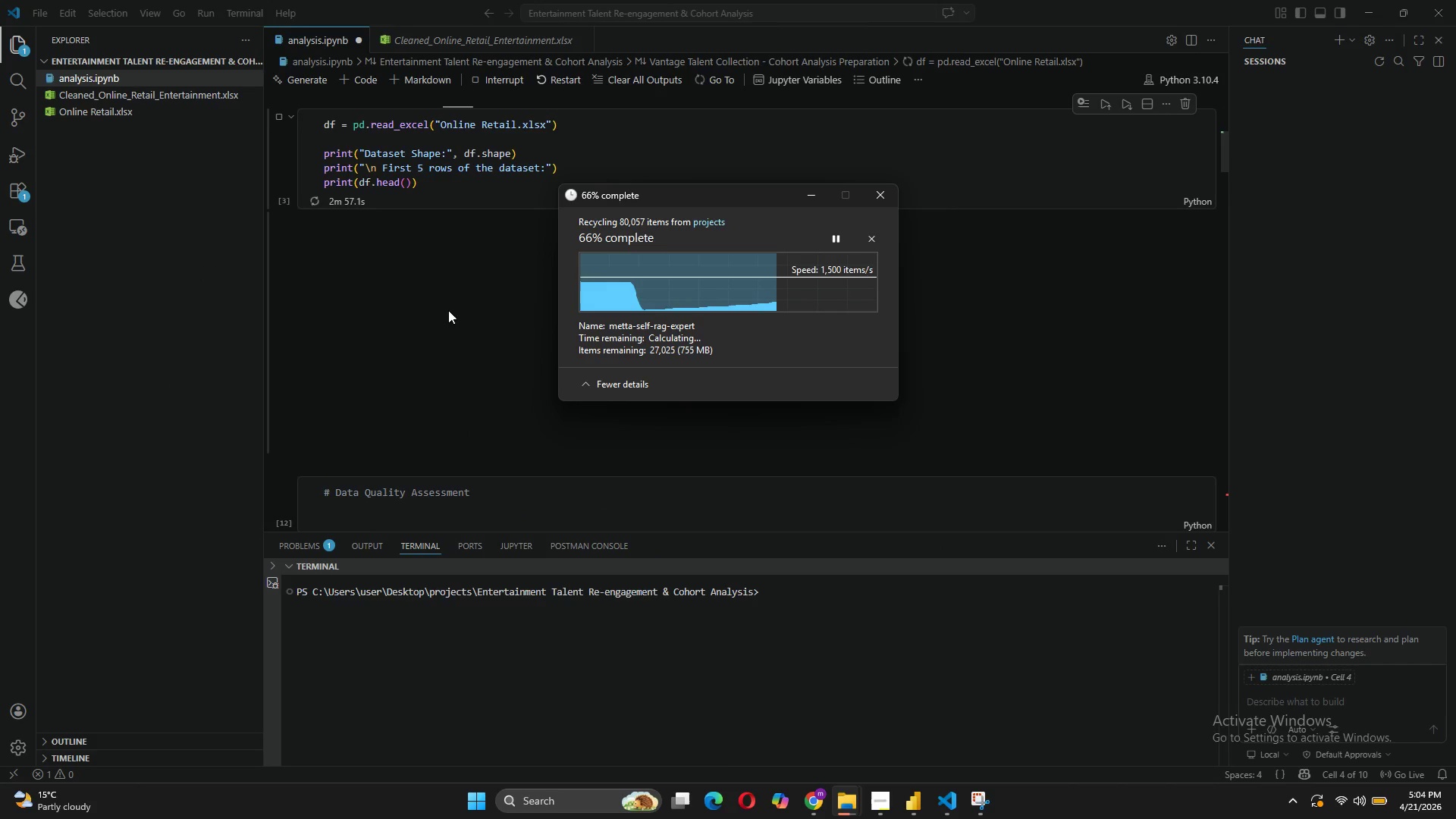 
left_click([448, 310])
 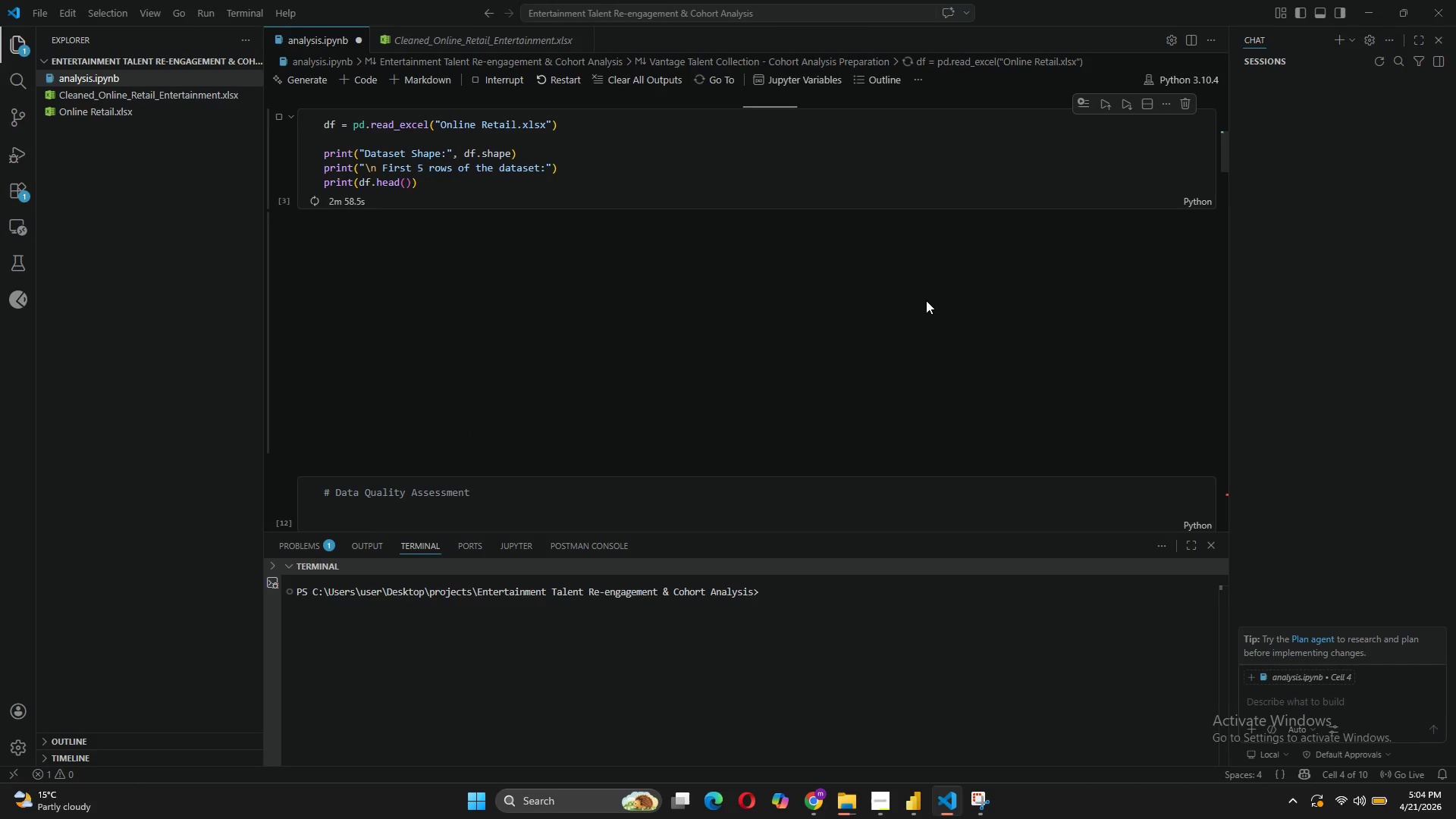 
scroll: coordinate [885, 283], scroll_direction: up, amount: 2.0
 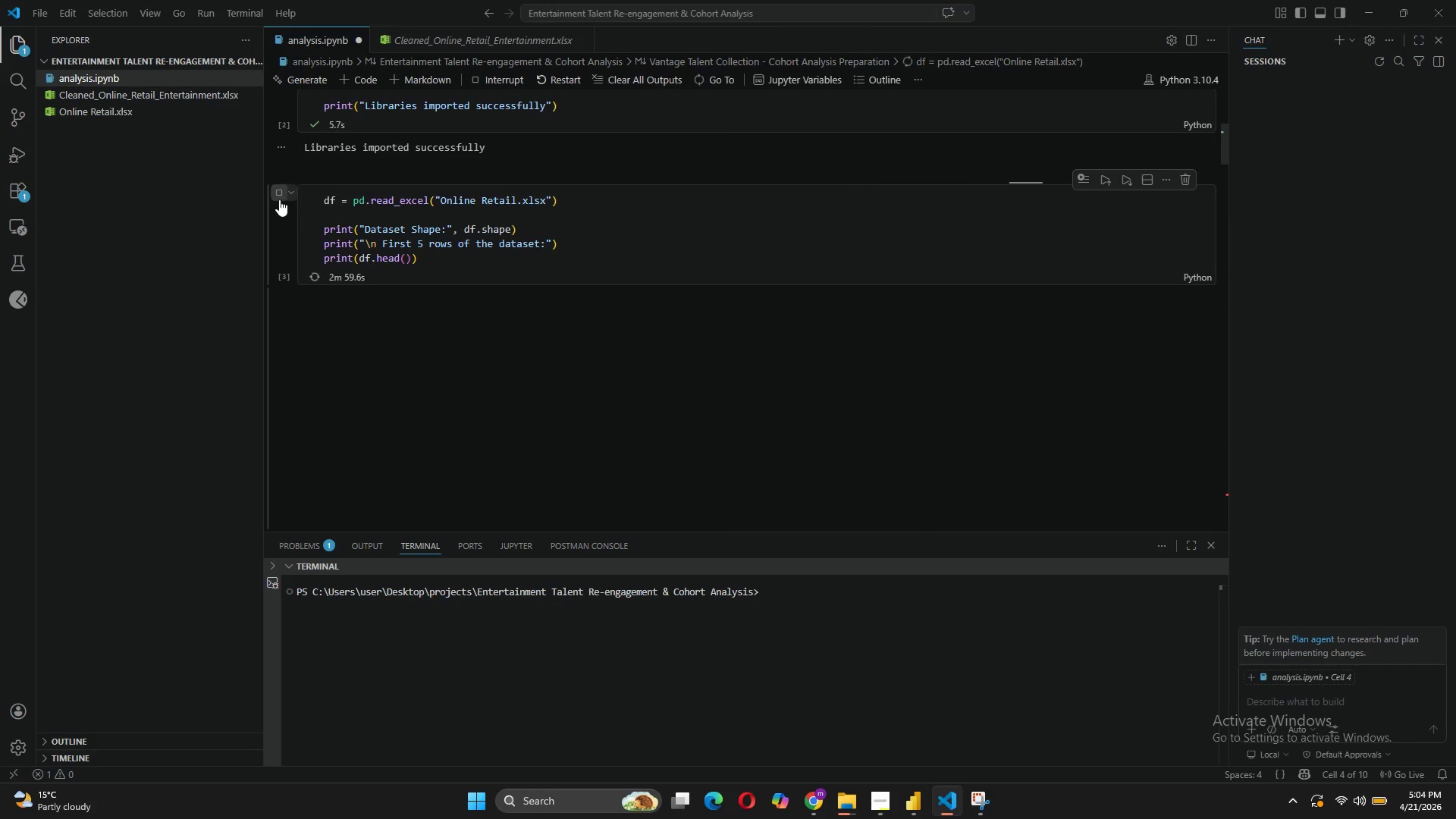 
left_click([275, 199])
 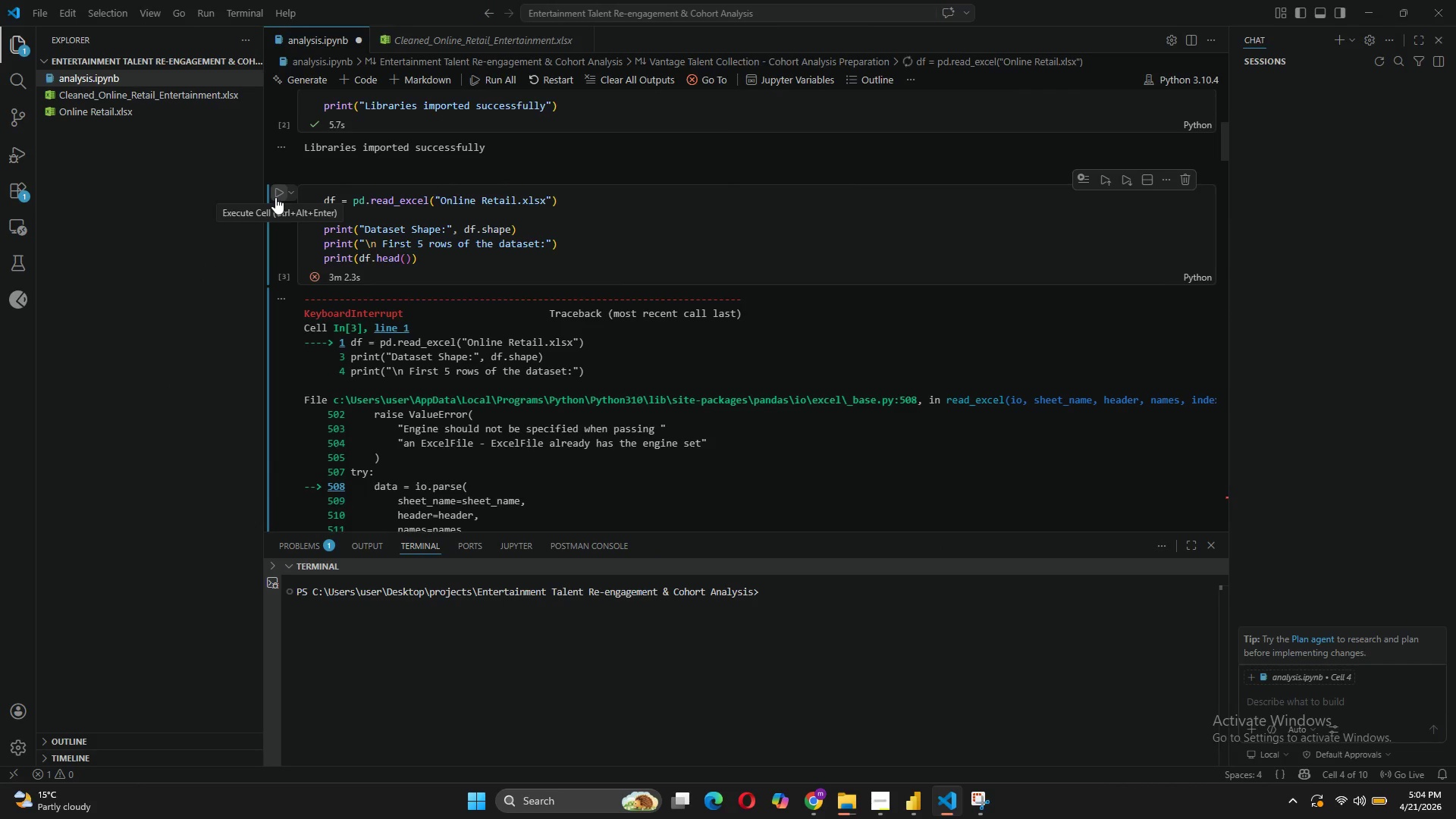 
scroll: coordinate [861, 400], scroll_direction: down, amount: 2.0